 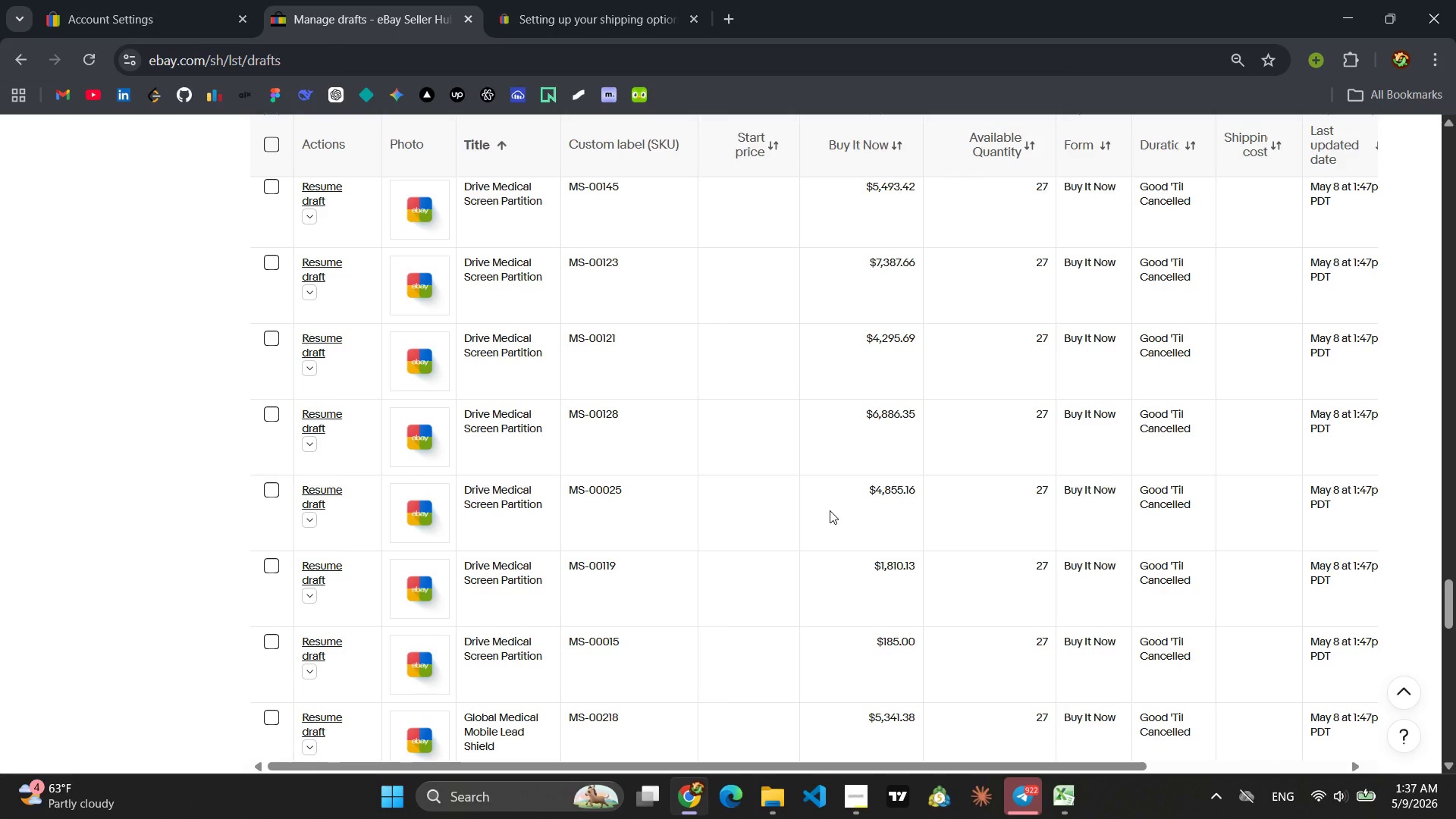 
left_click([334, 340])
 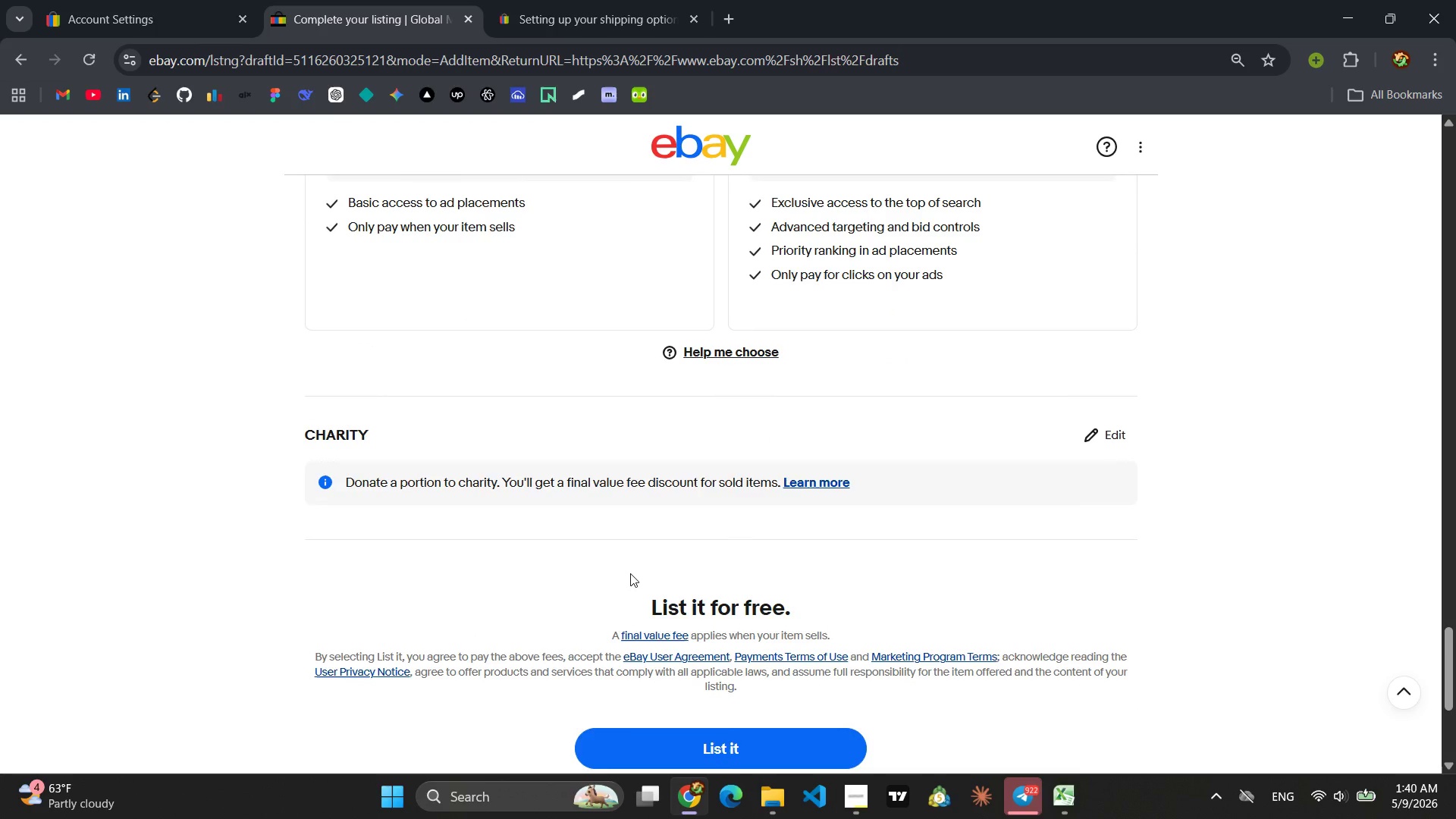 
wait(193.45)
 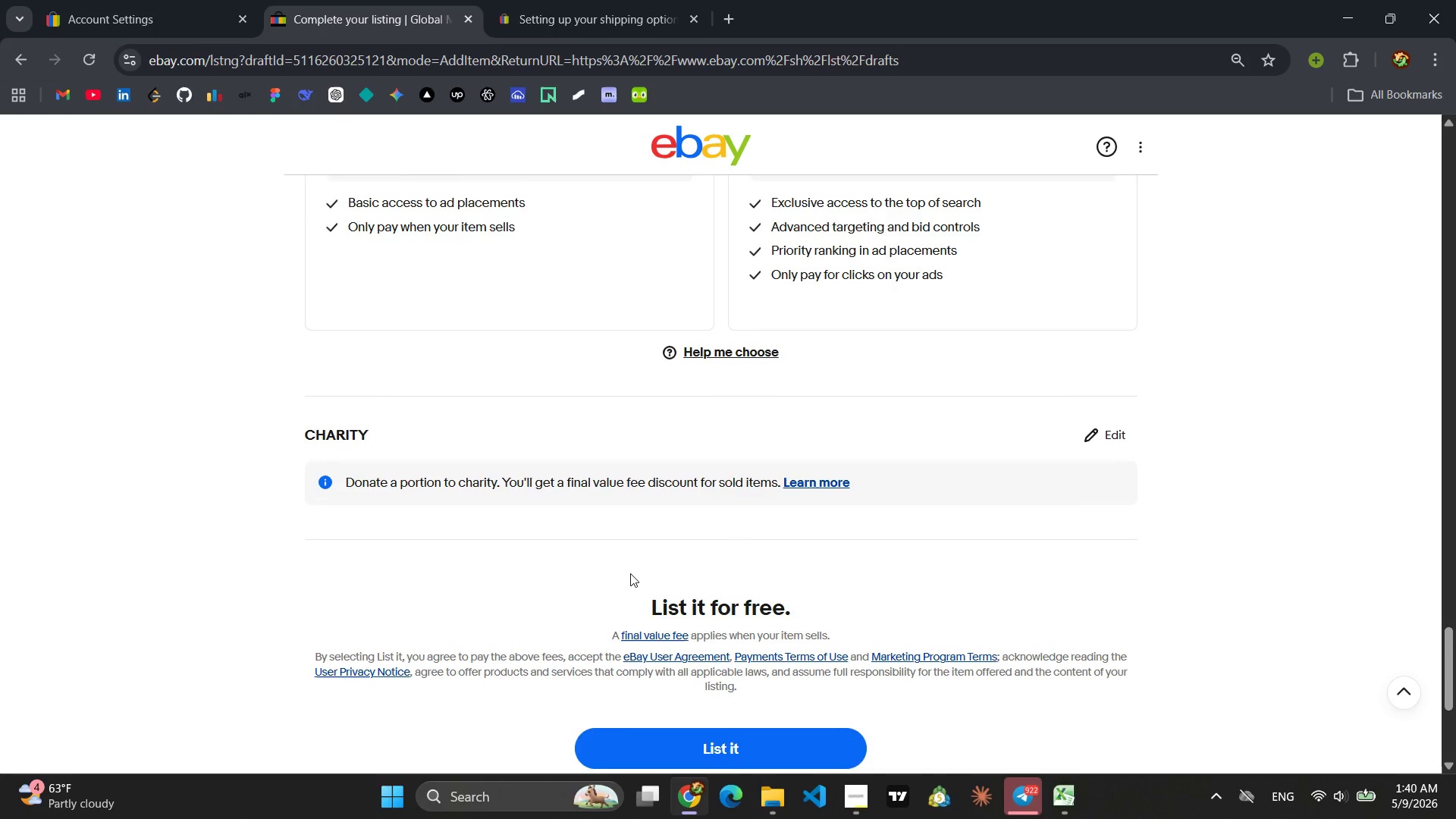 
left_click([685, 441])
 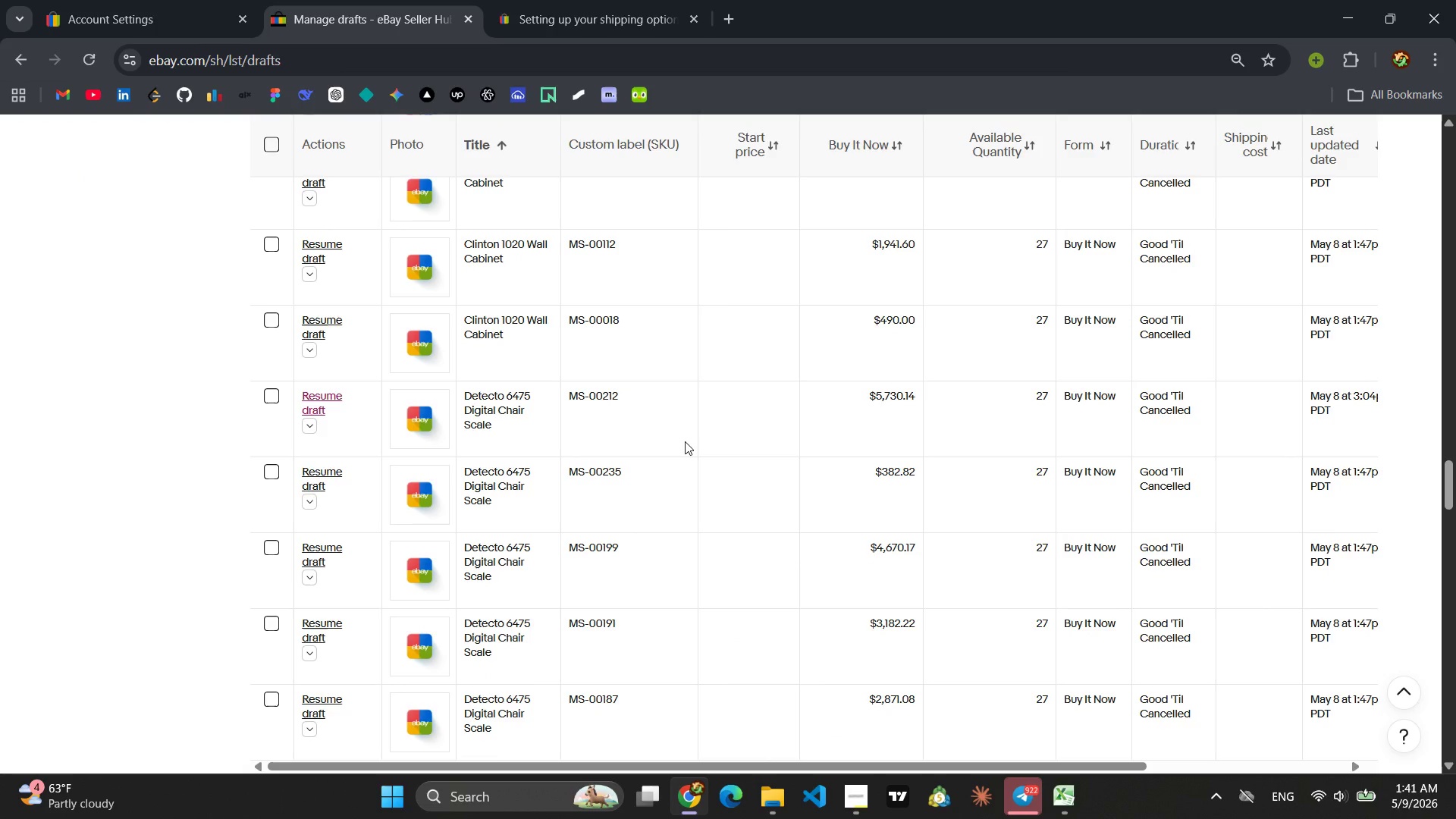 
wait(68.59)
 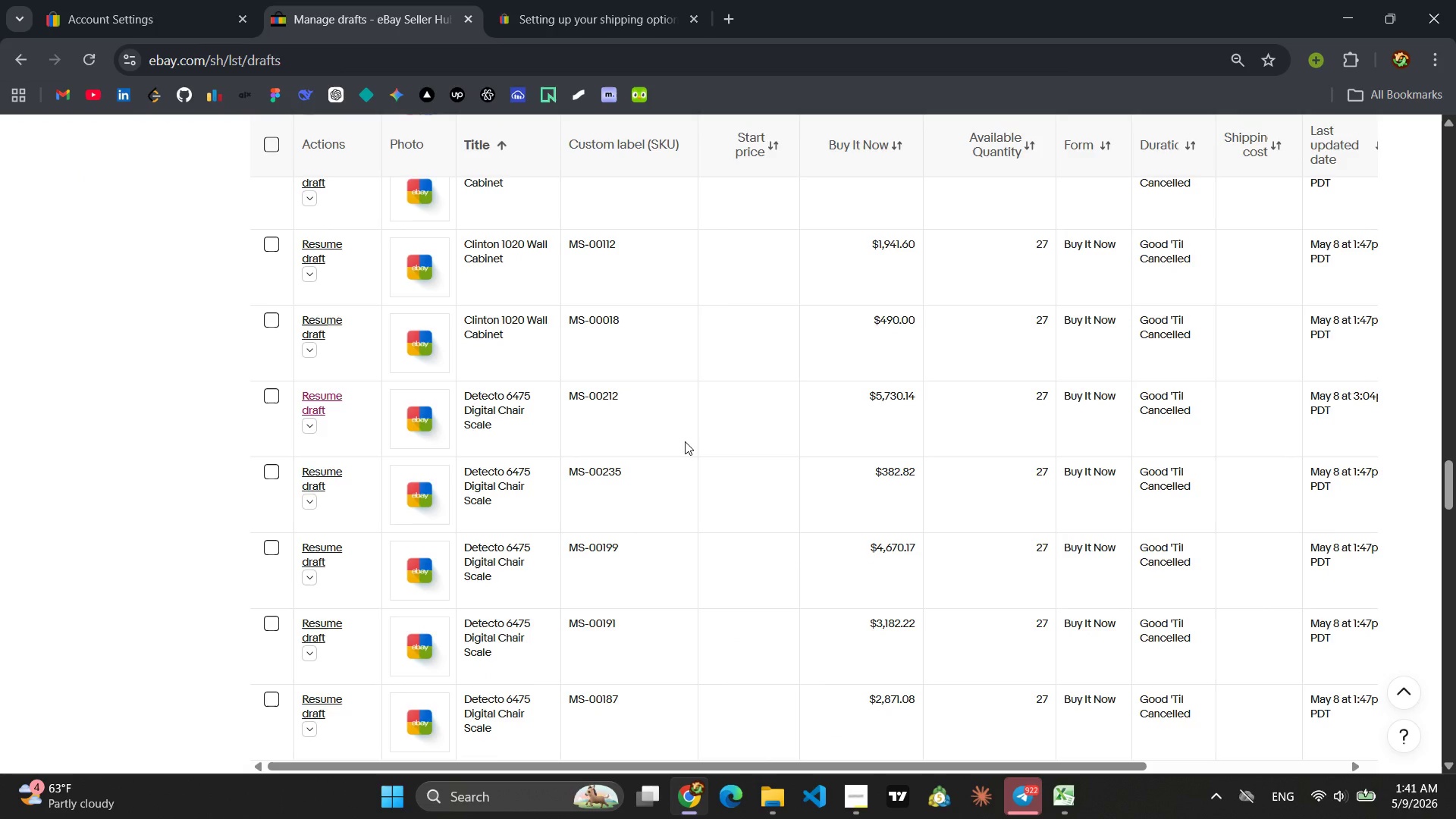 
left_click([327, 320])
 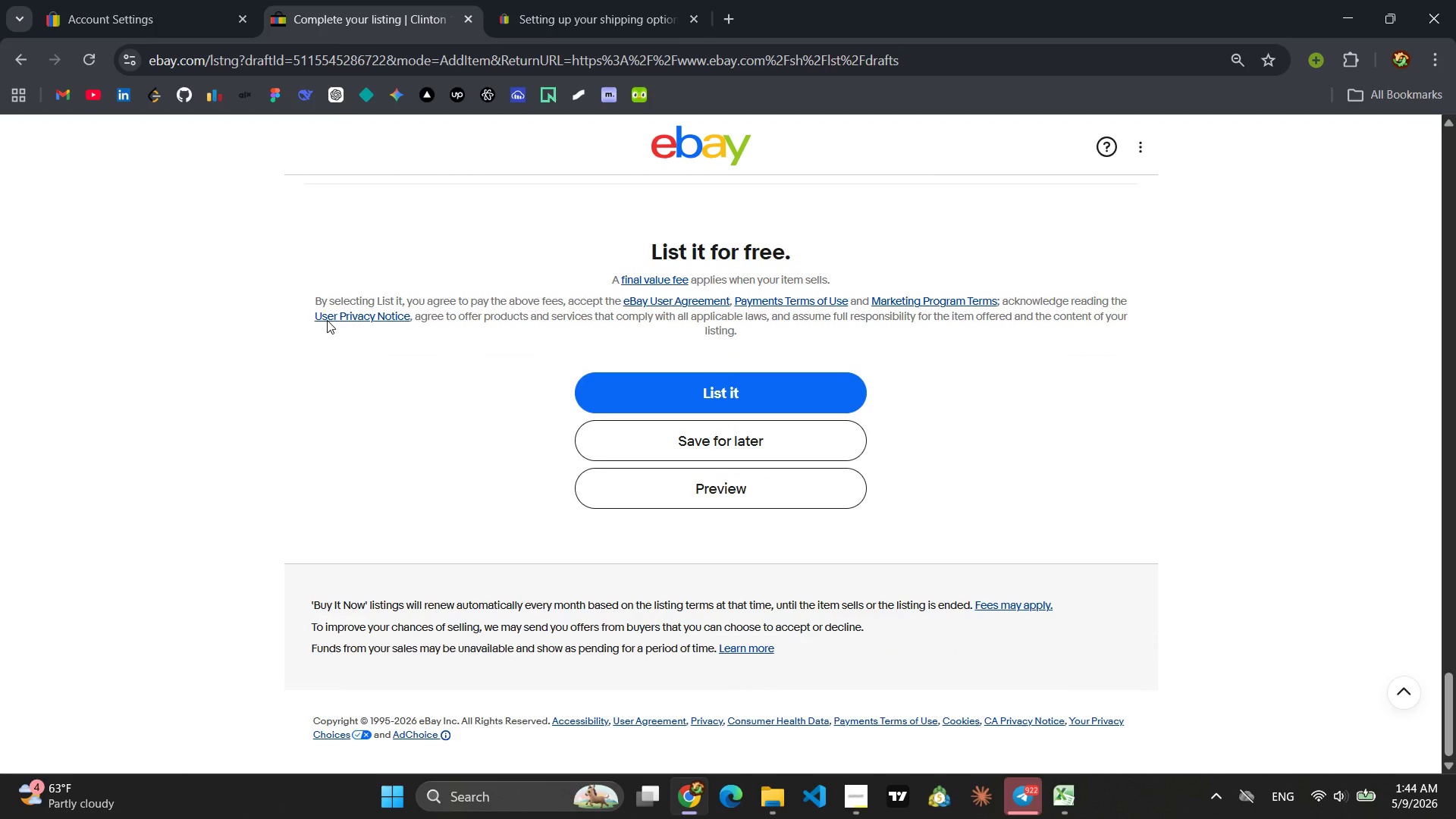 
wait(162.12)
 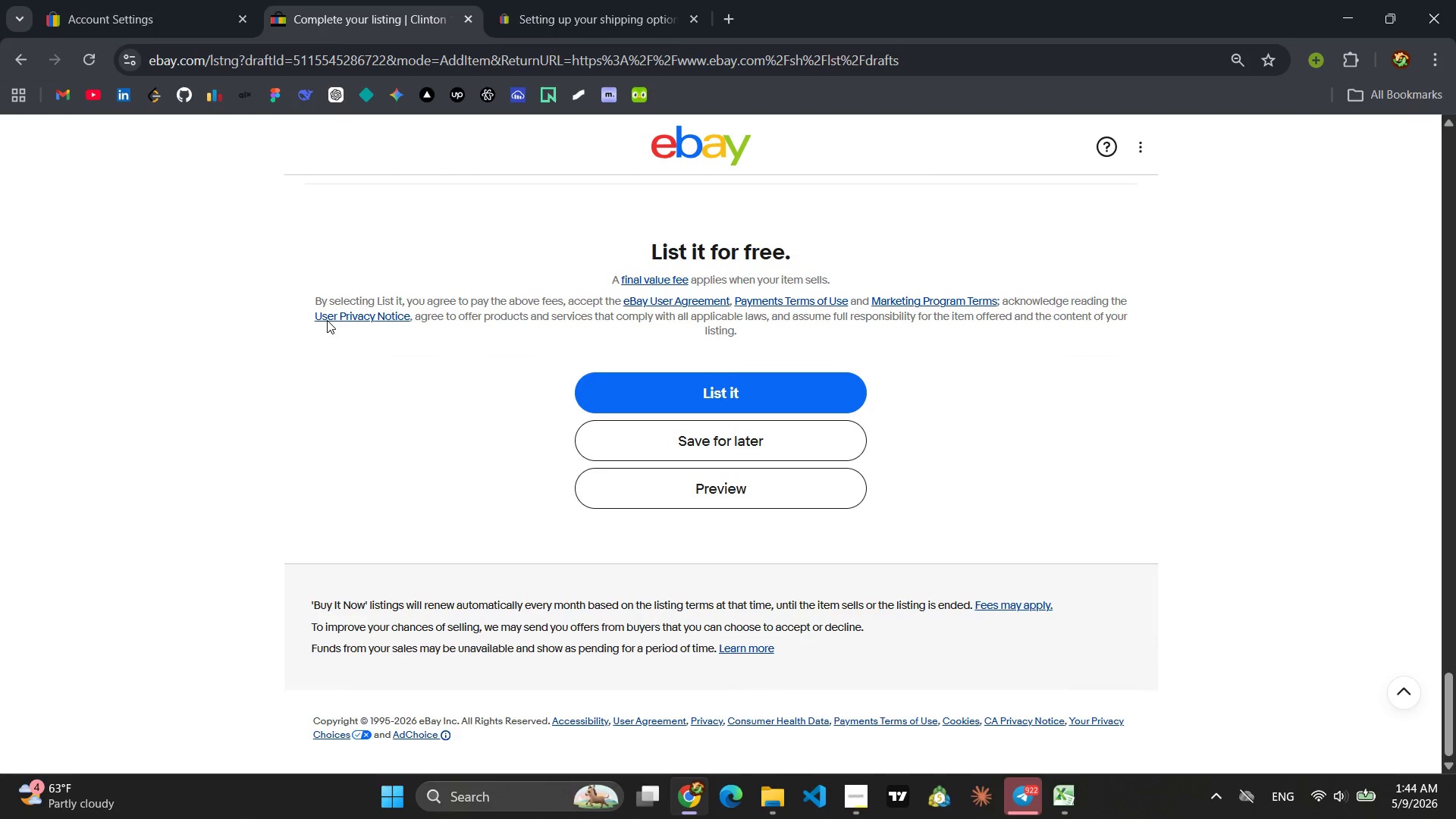 
left_click([693, 444])
 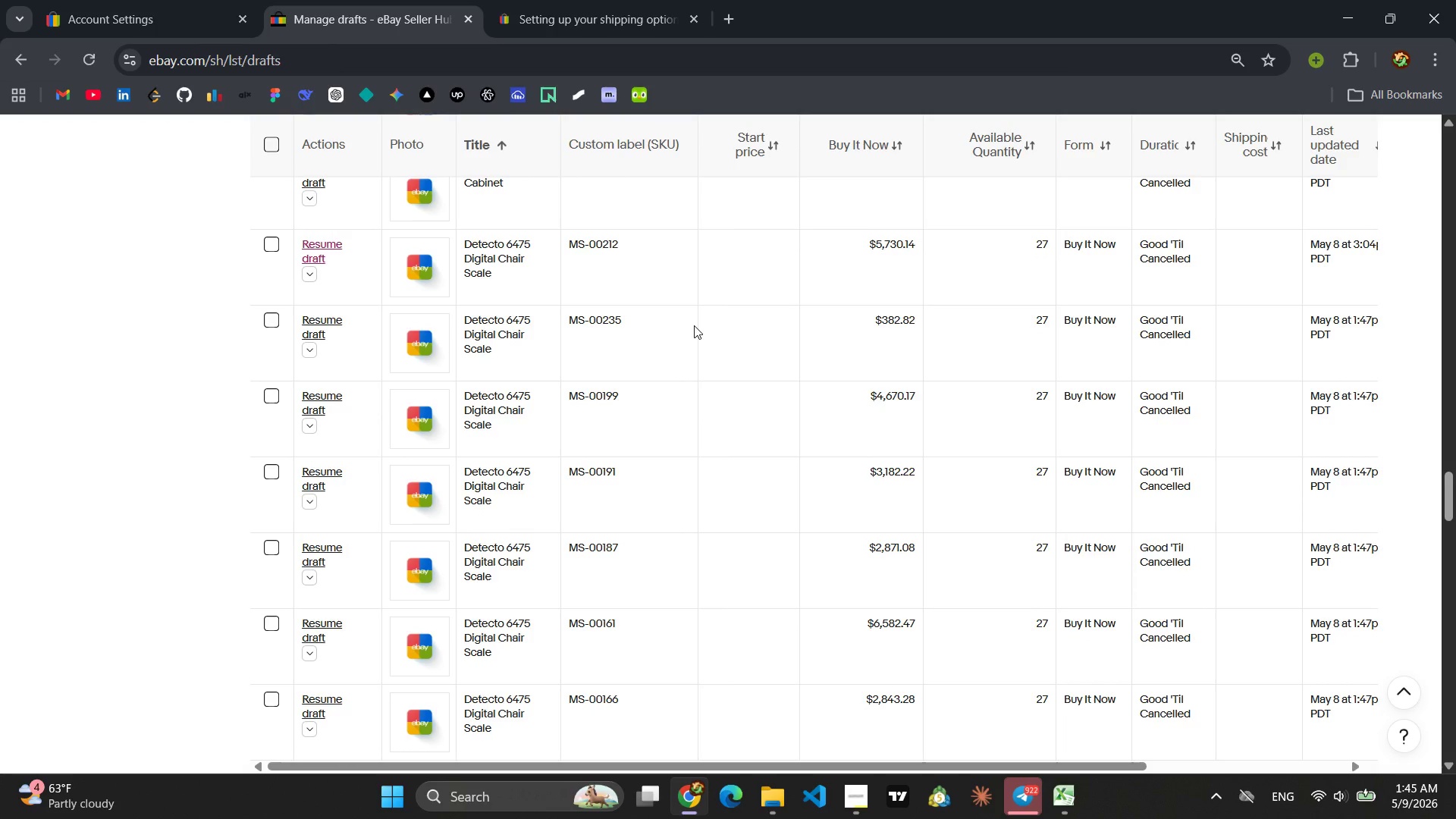 
wait(87.92)
 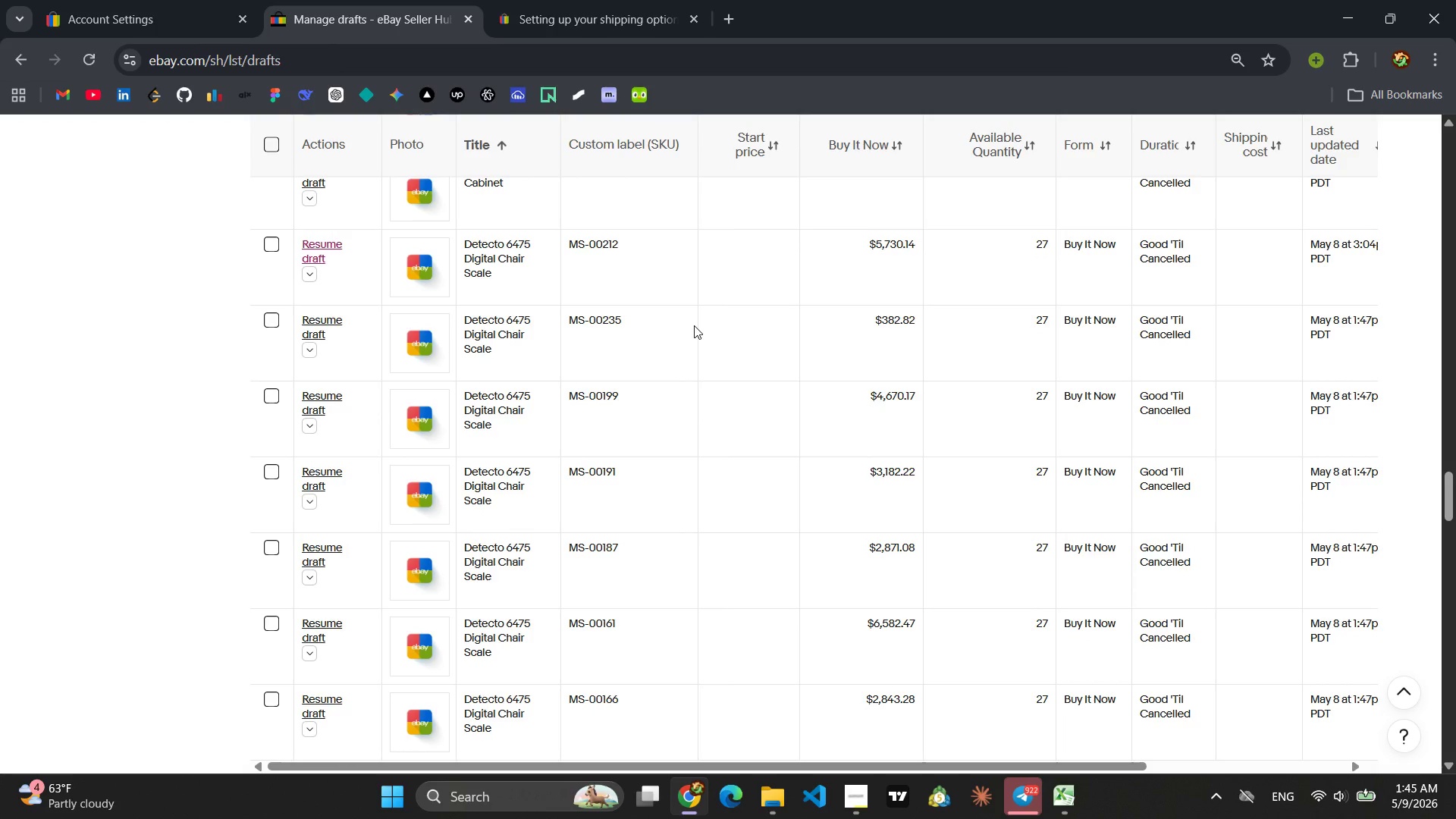 
left_click([318, 347])
 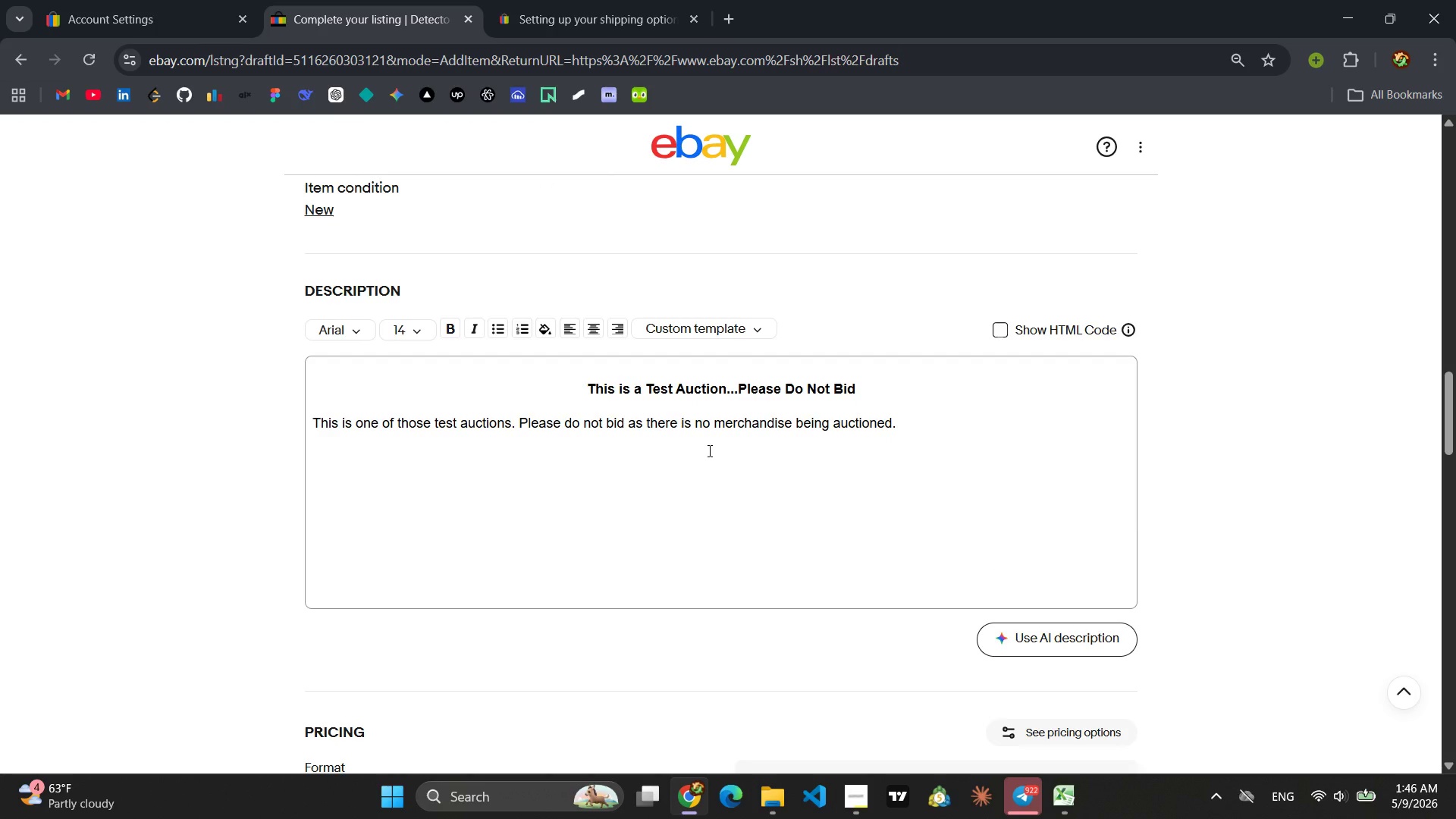 
wait(35.62)
 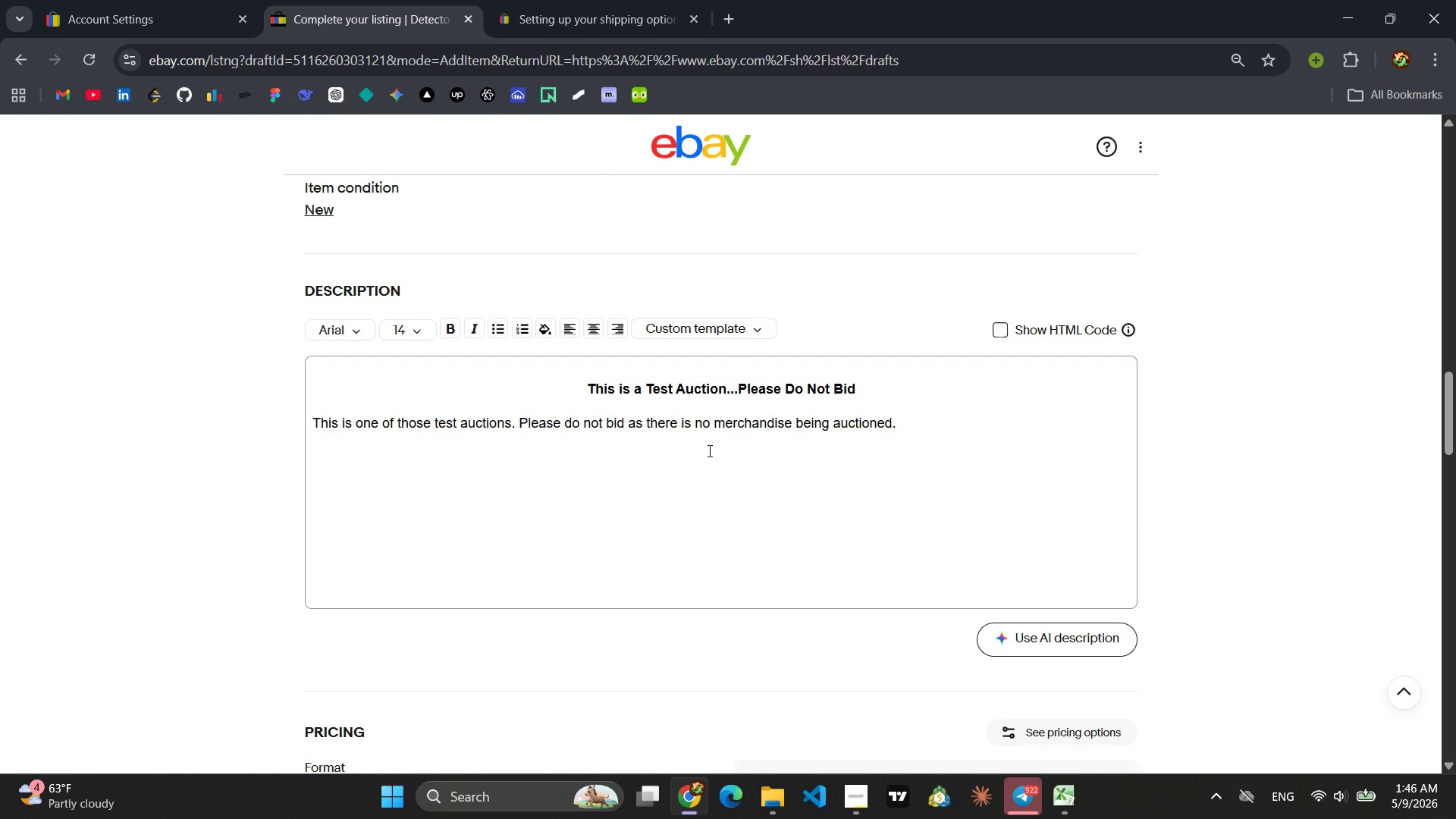 
left_click([748, 447])
 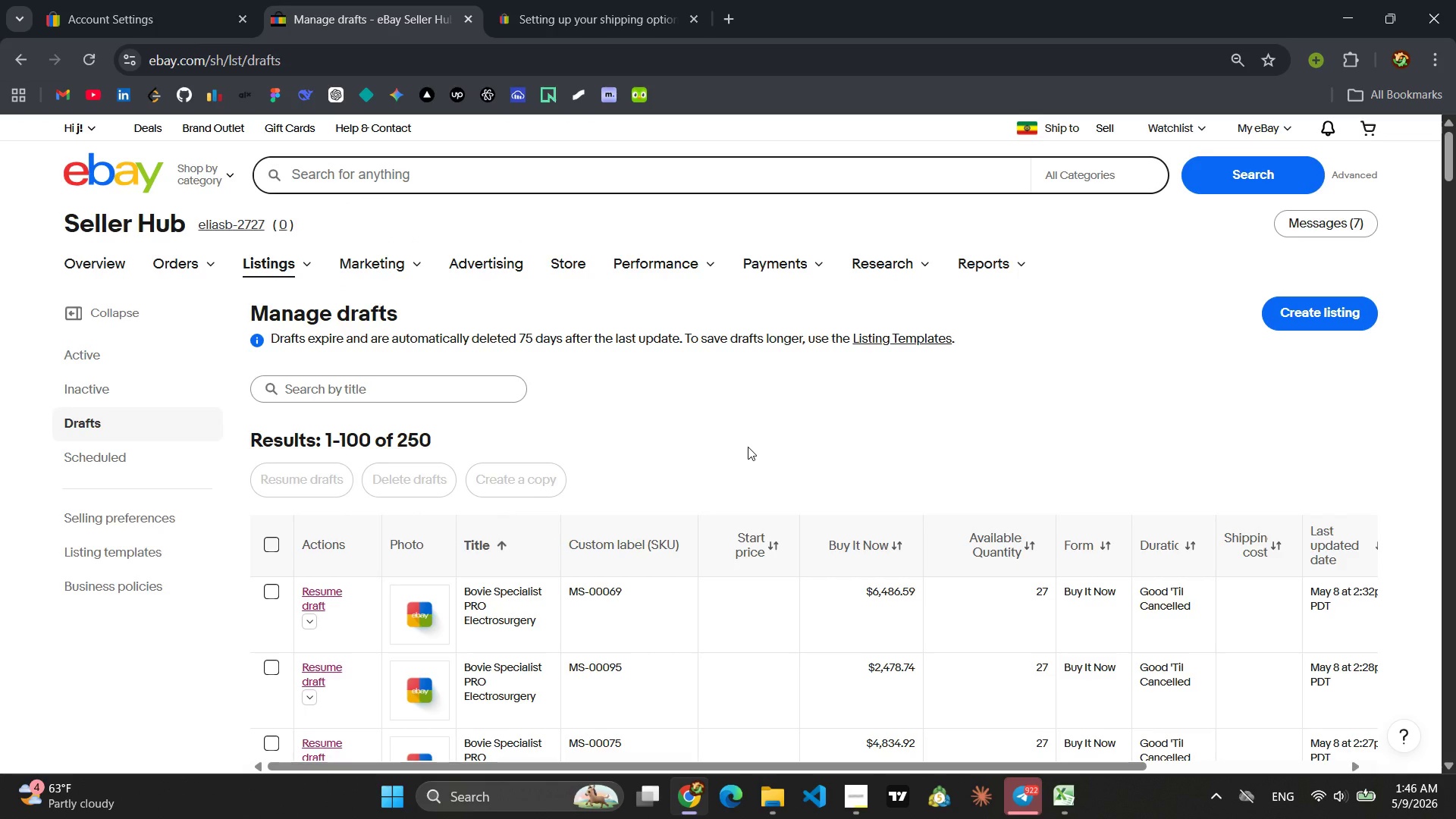 
wait(13.2)
 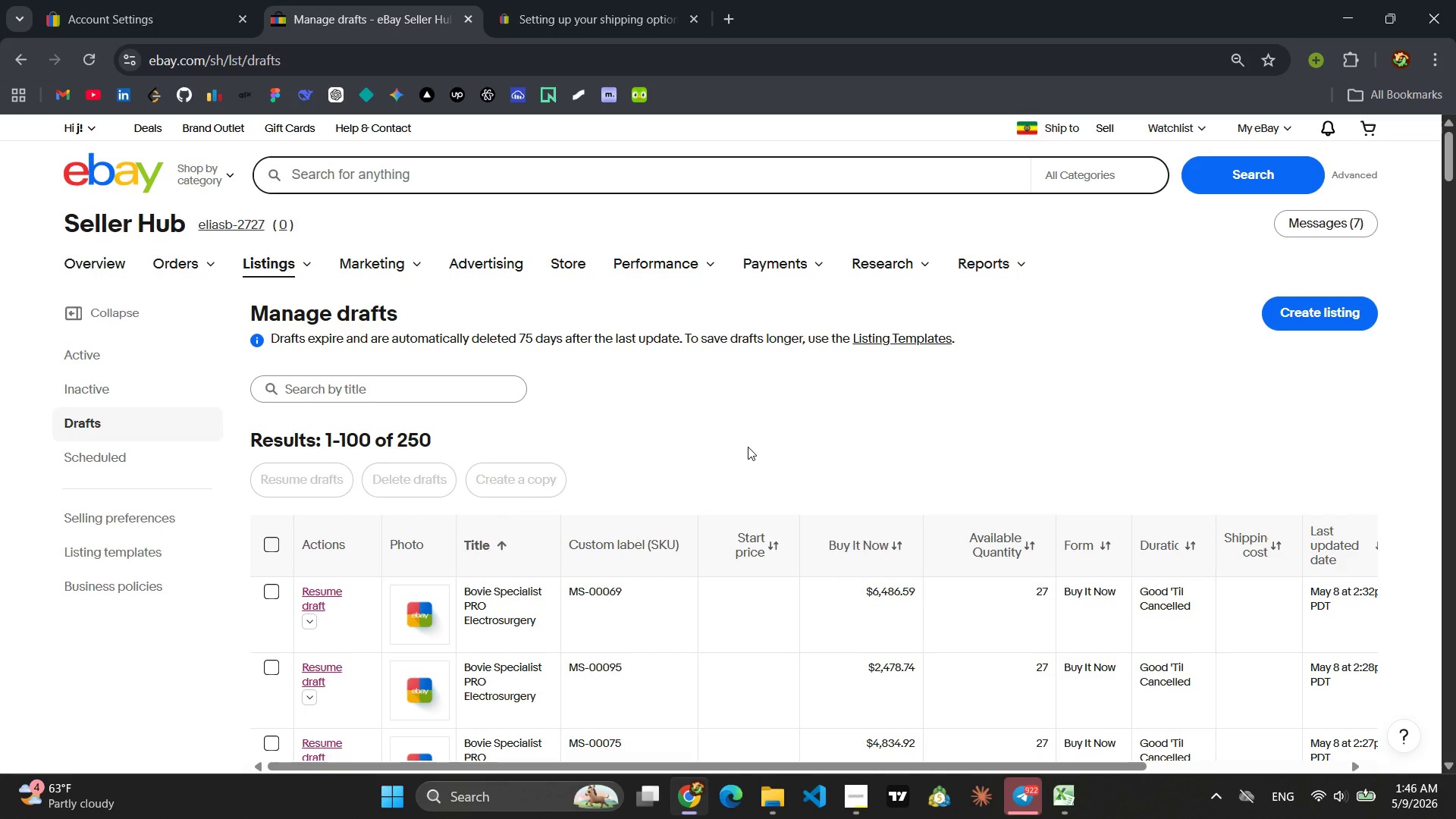 
left_click([1029, 813])
 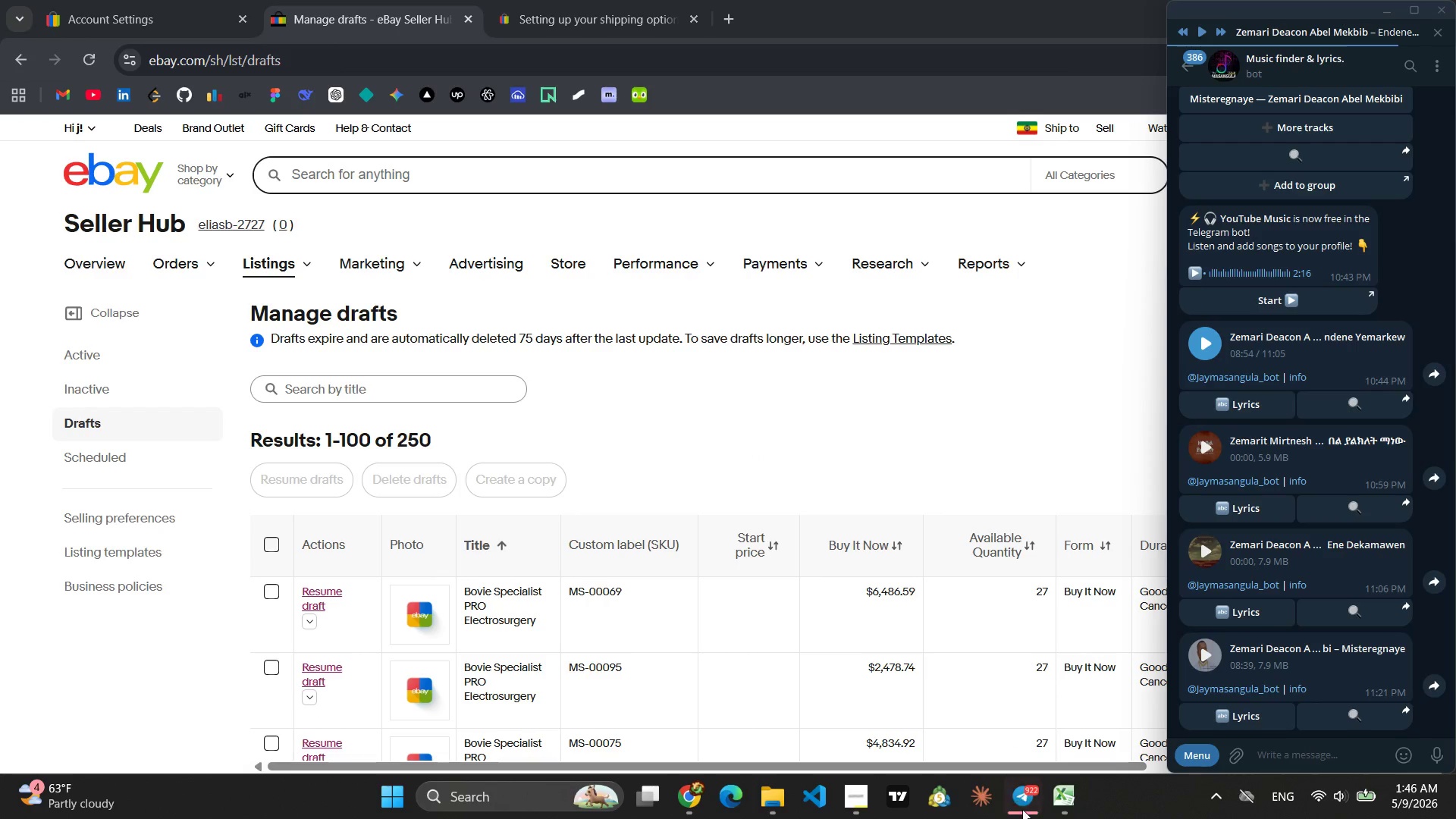 